 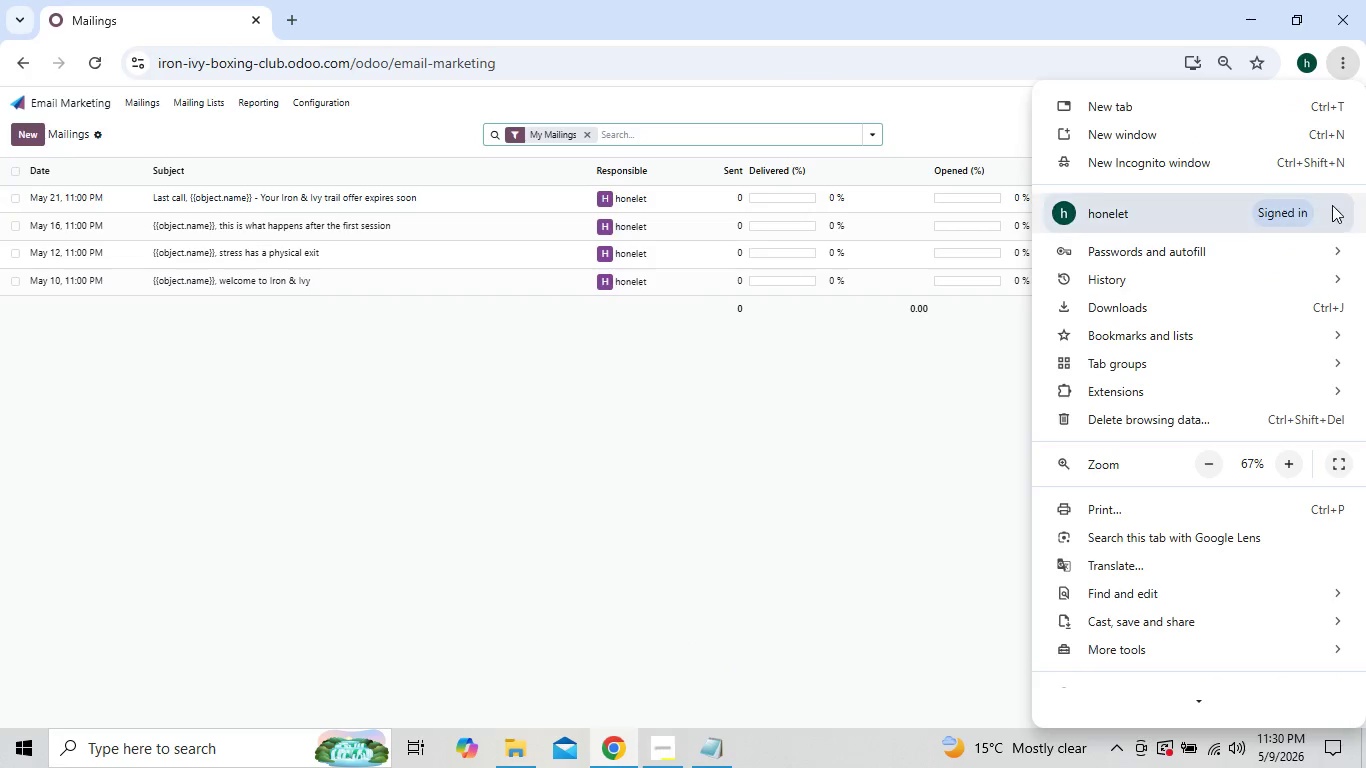 
double_click([1291, 456])
 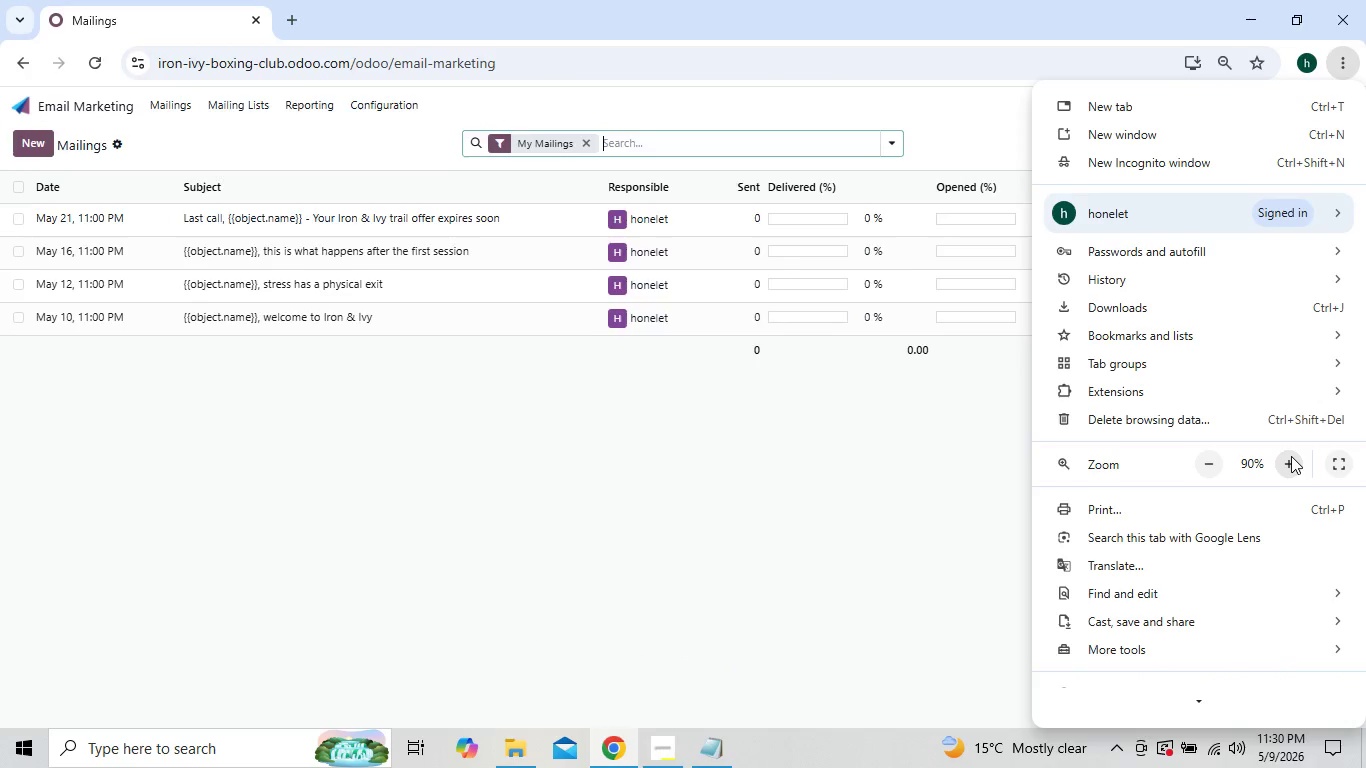 
double_click([1291, 456])
 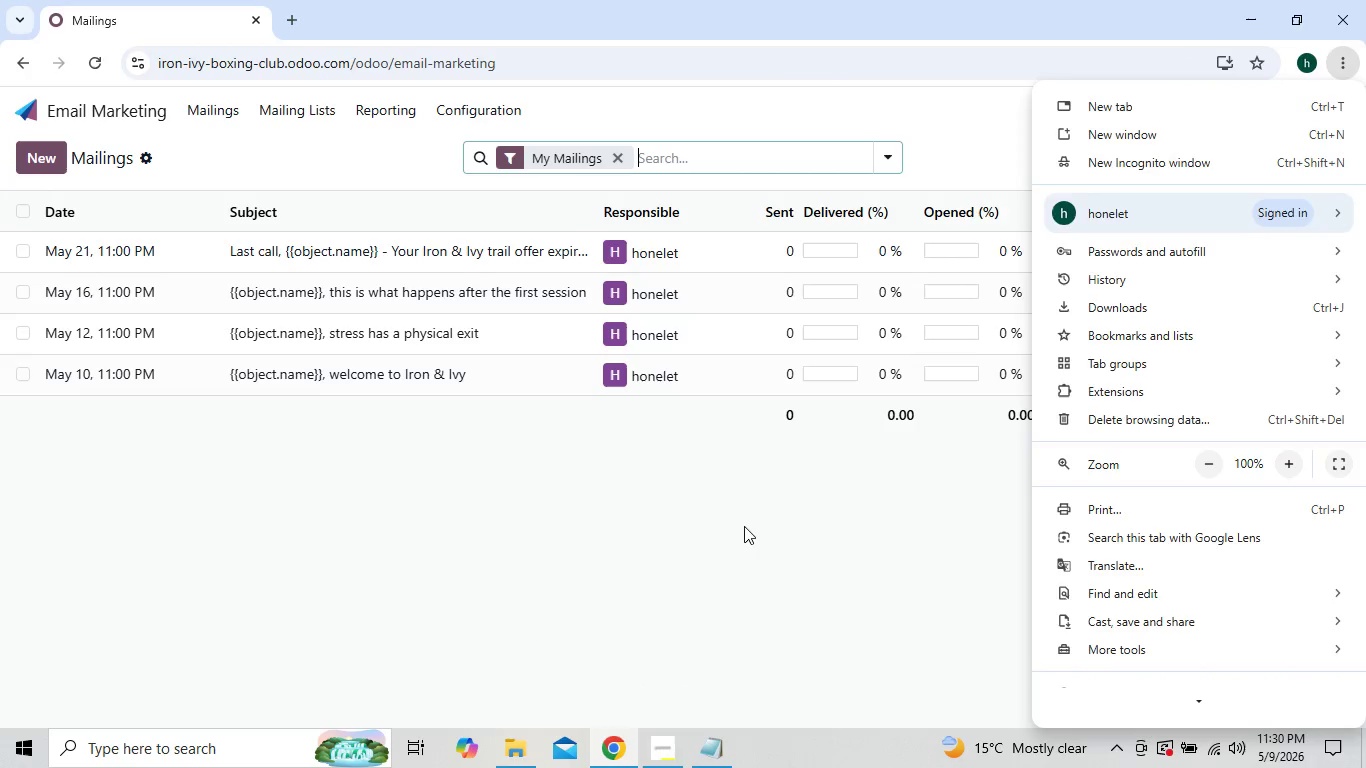 
left_click([739, 527])
 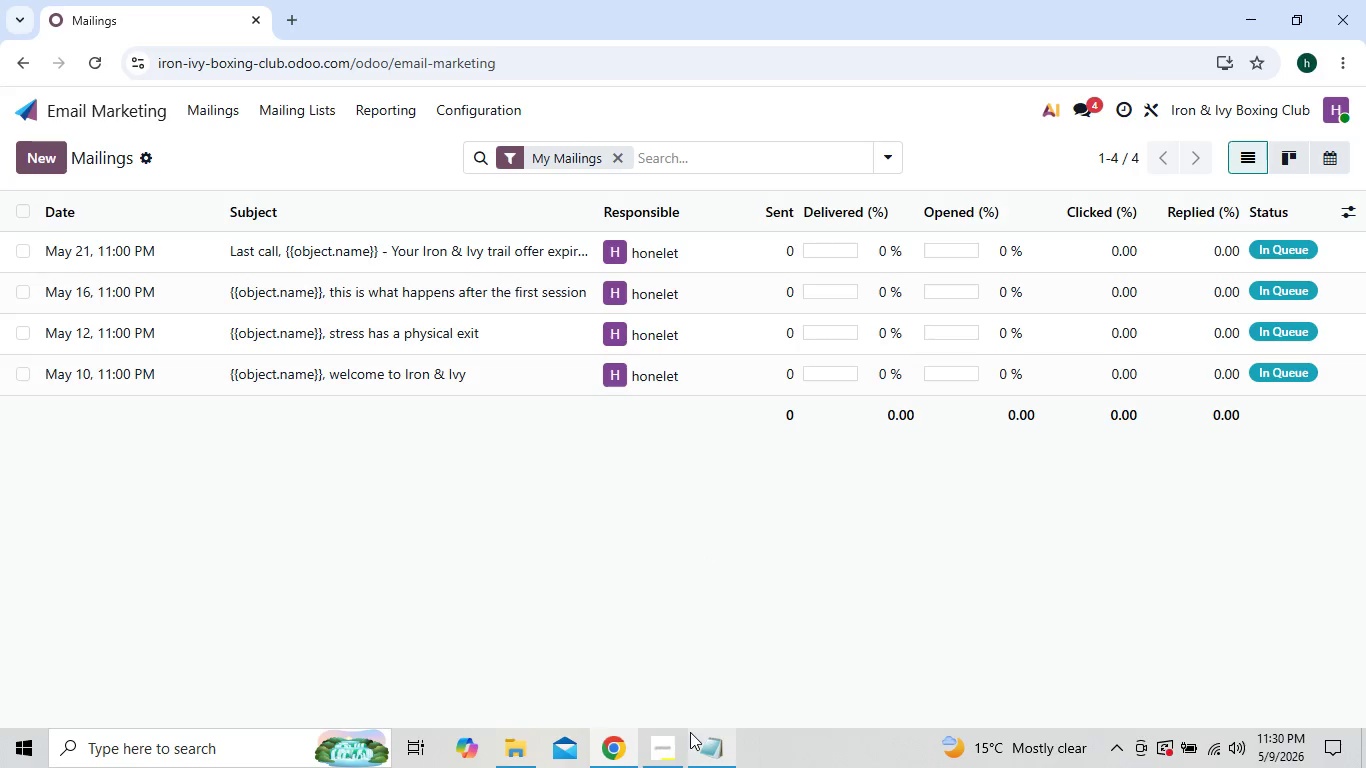 
left_click([673, 752])